 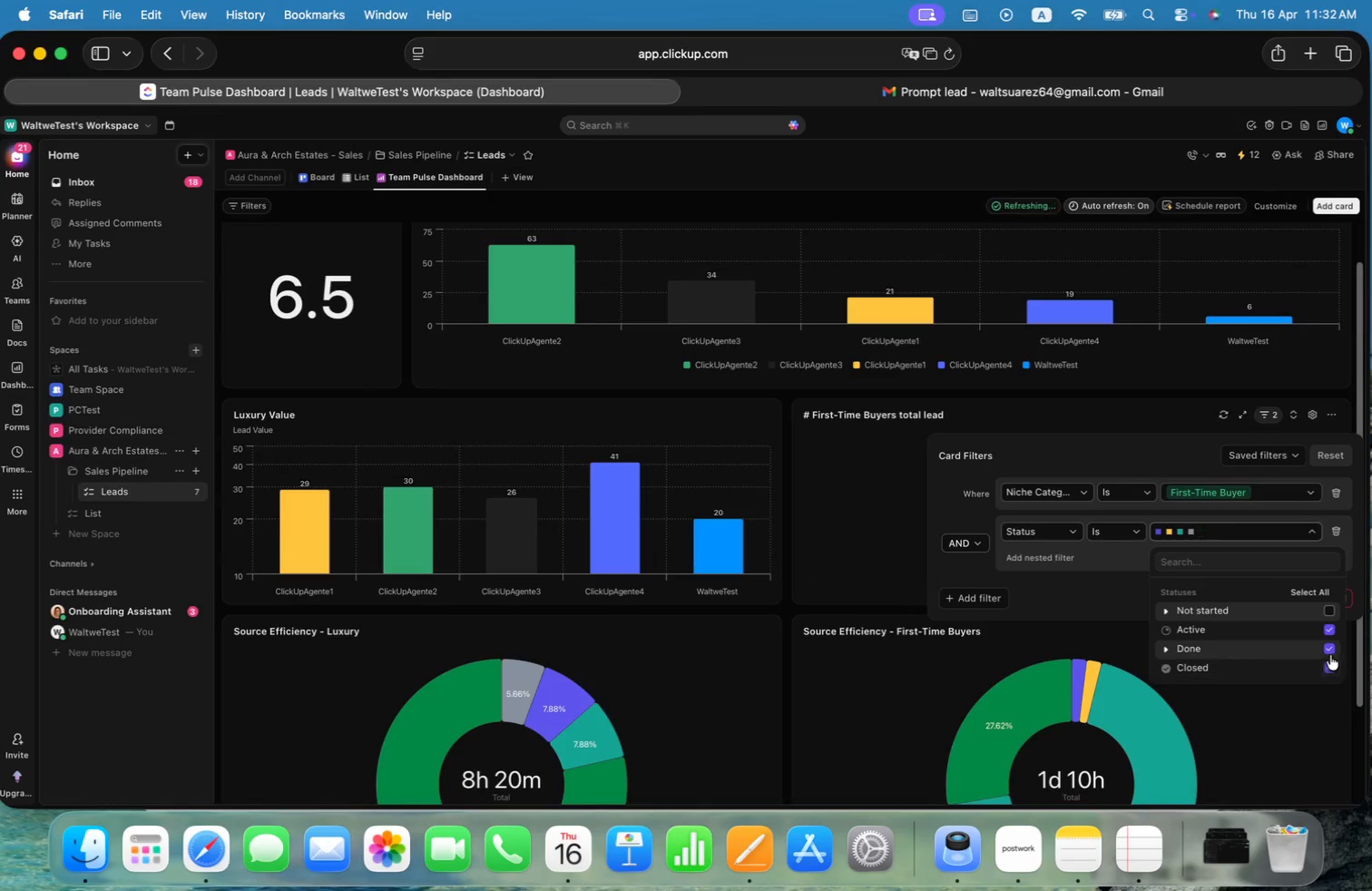 
left_click([1328, 651])
 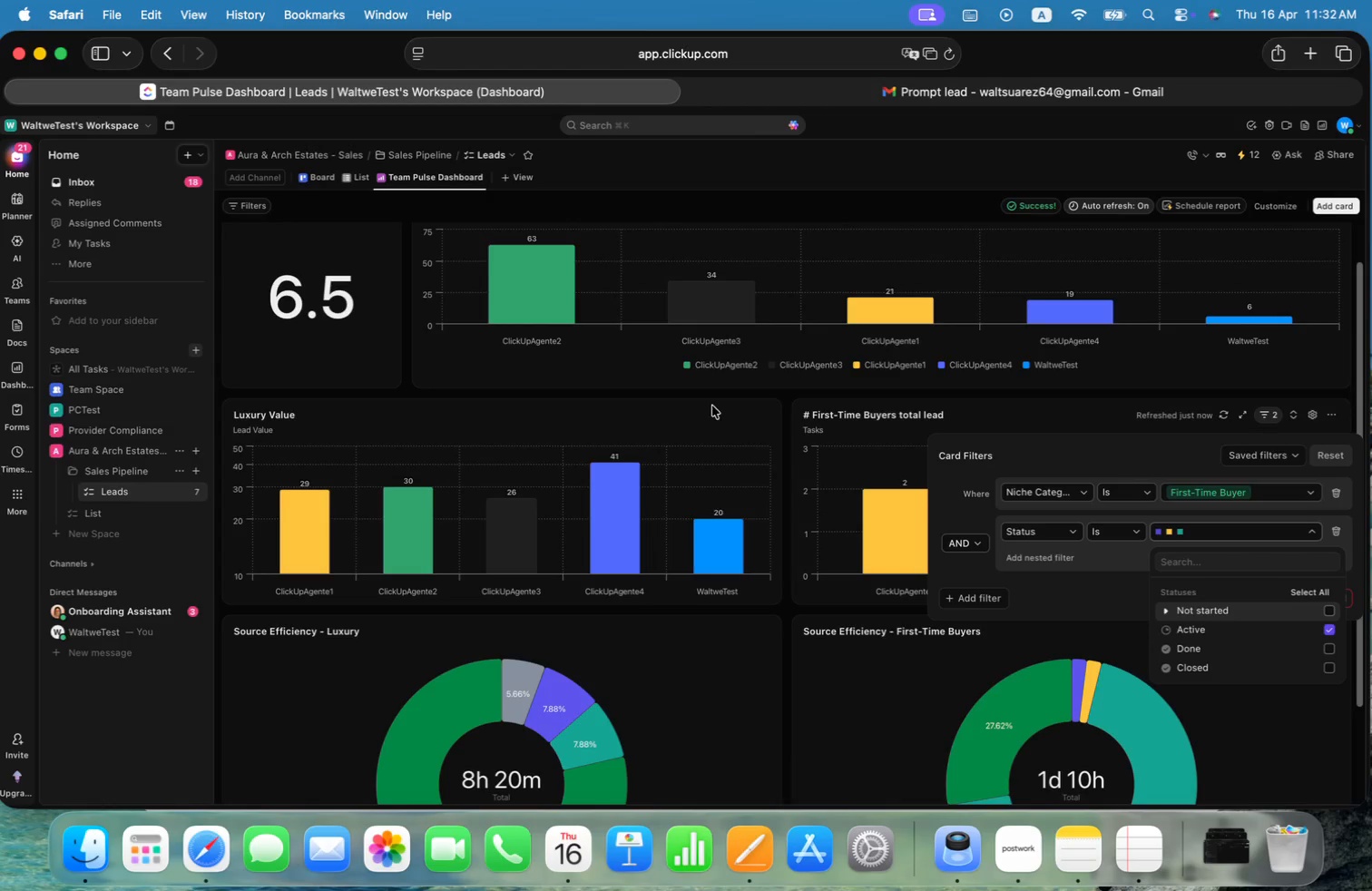 
left_click([716, 430])
 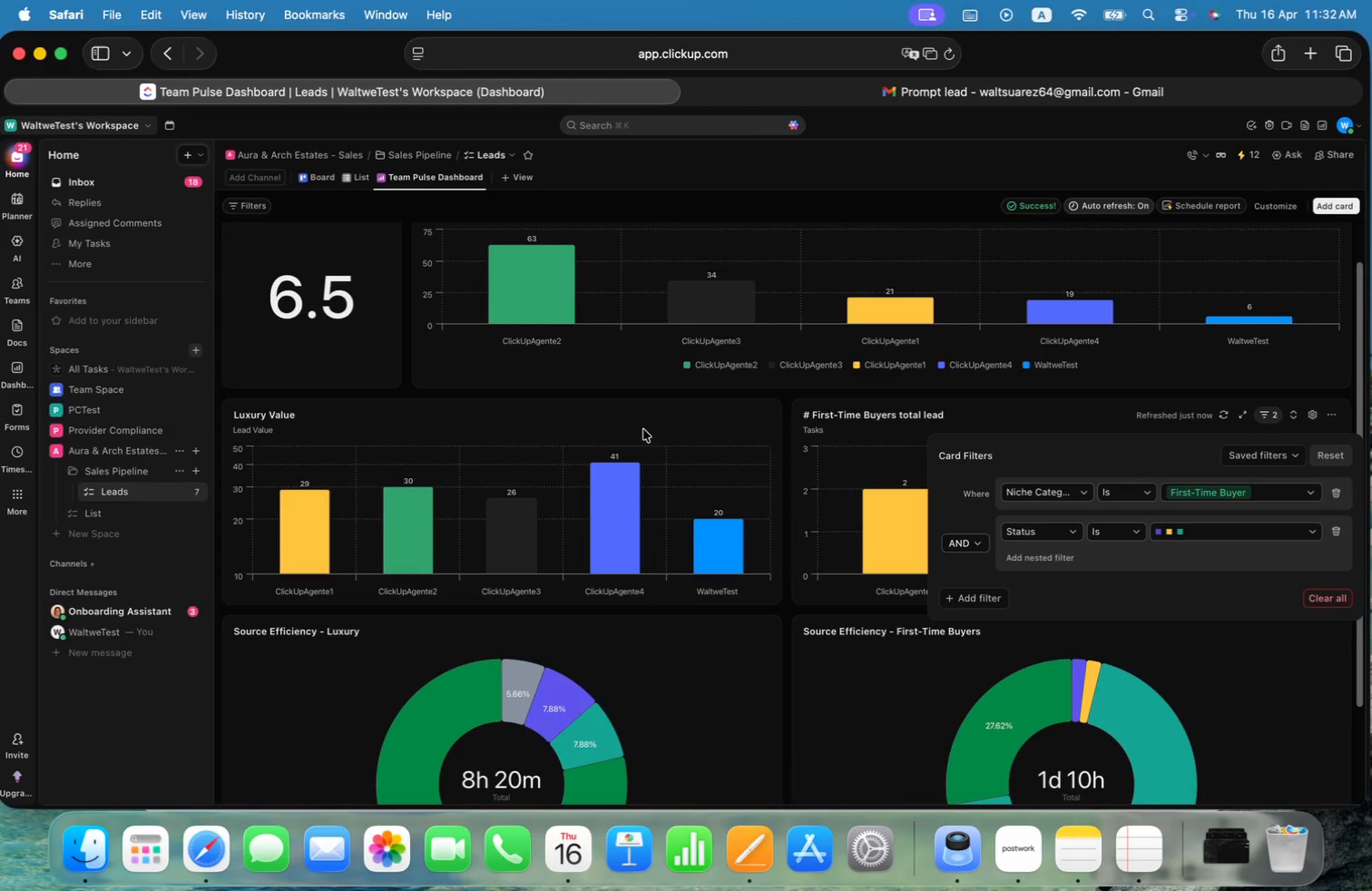 
left_click([642, 434])
 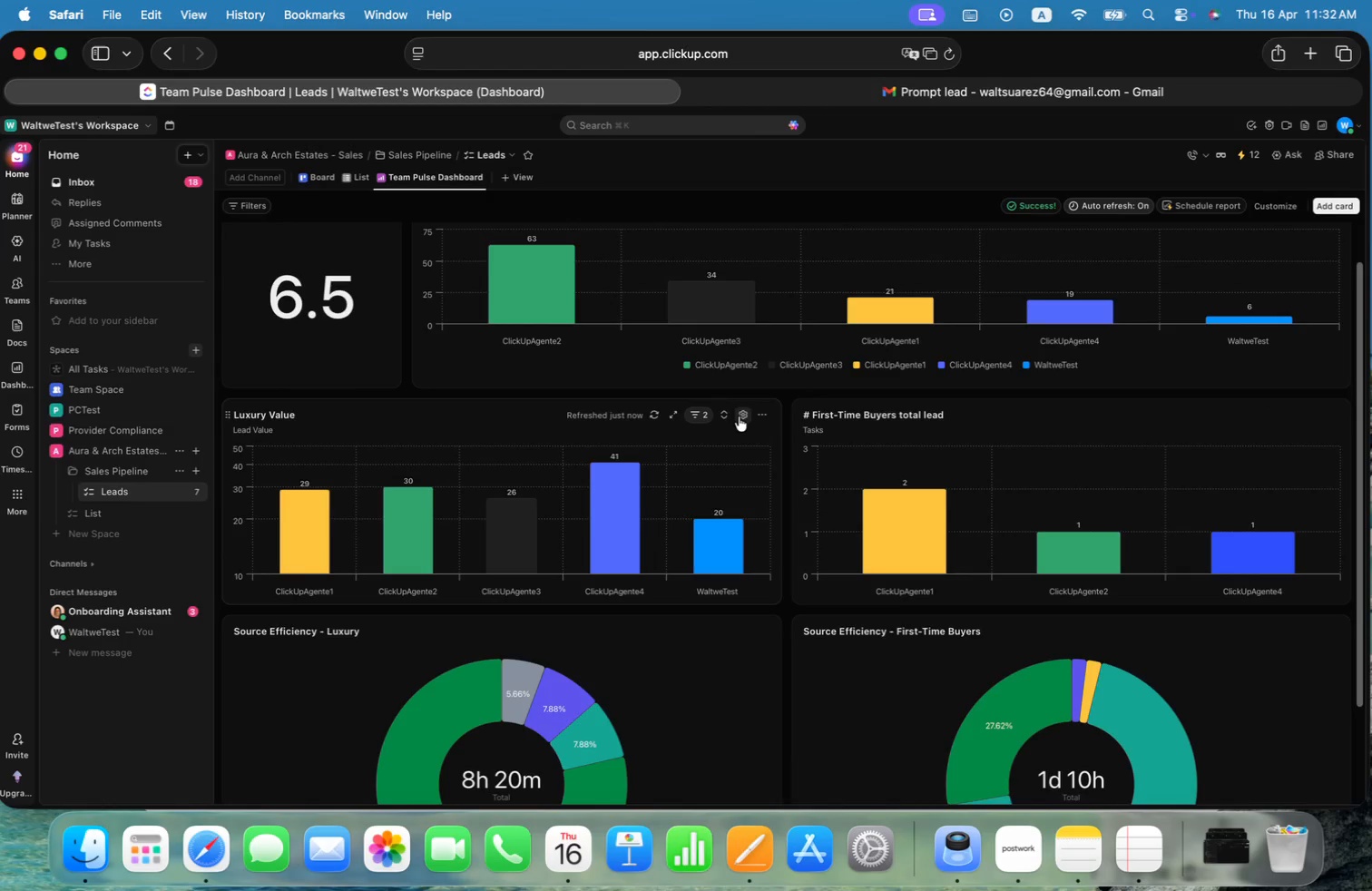 
left_click([704, 416])
 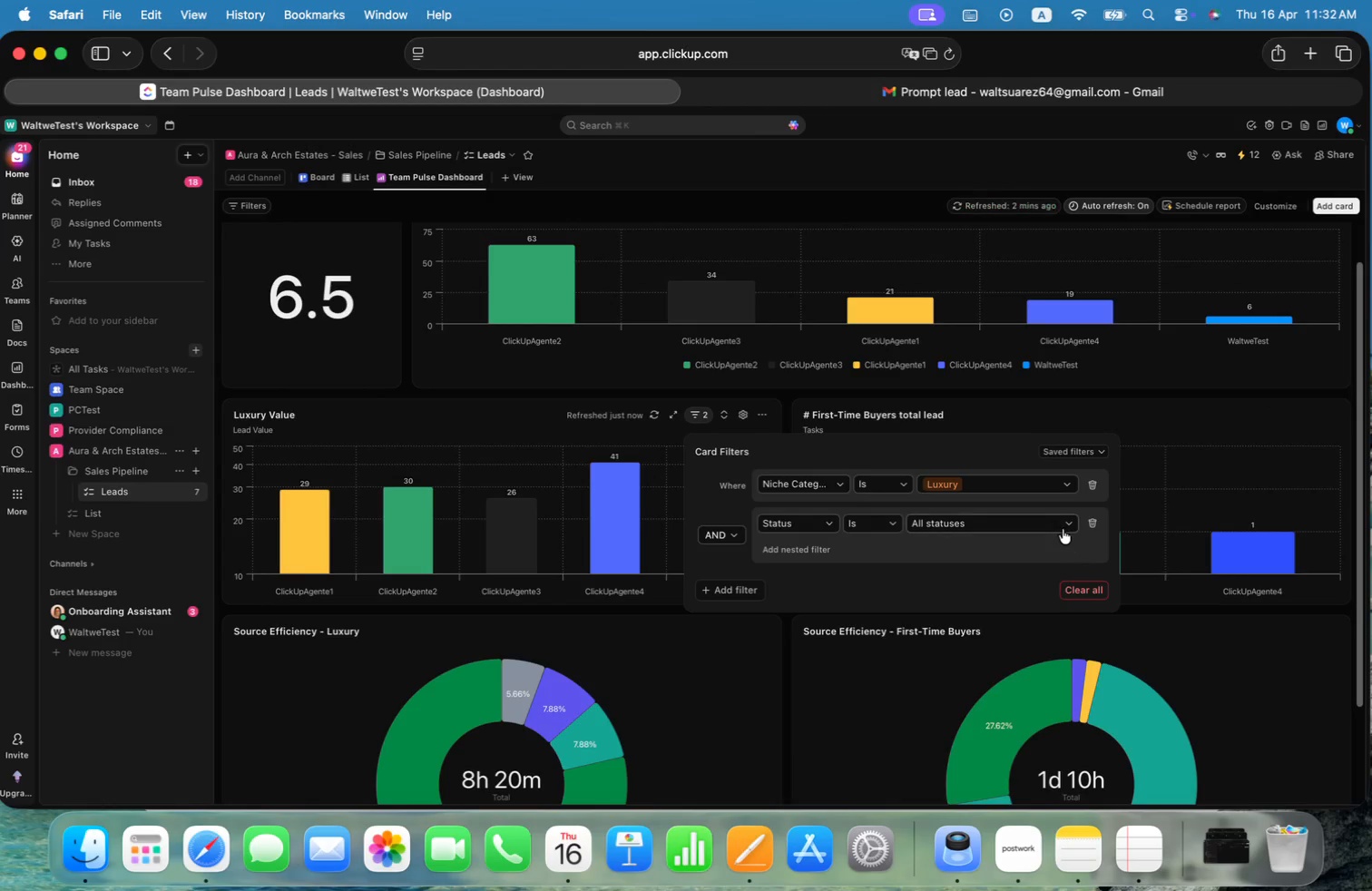 
left_click([1062, 522])
 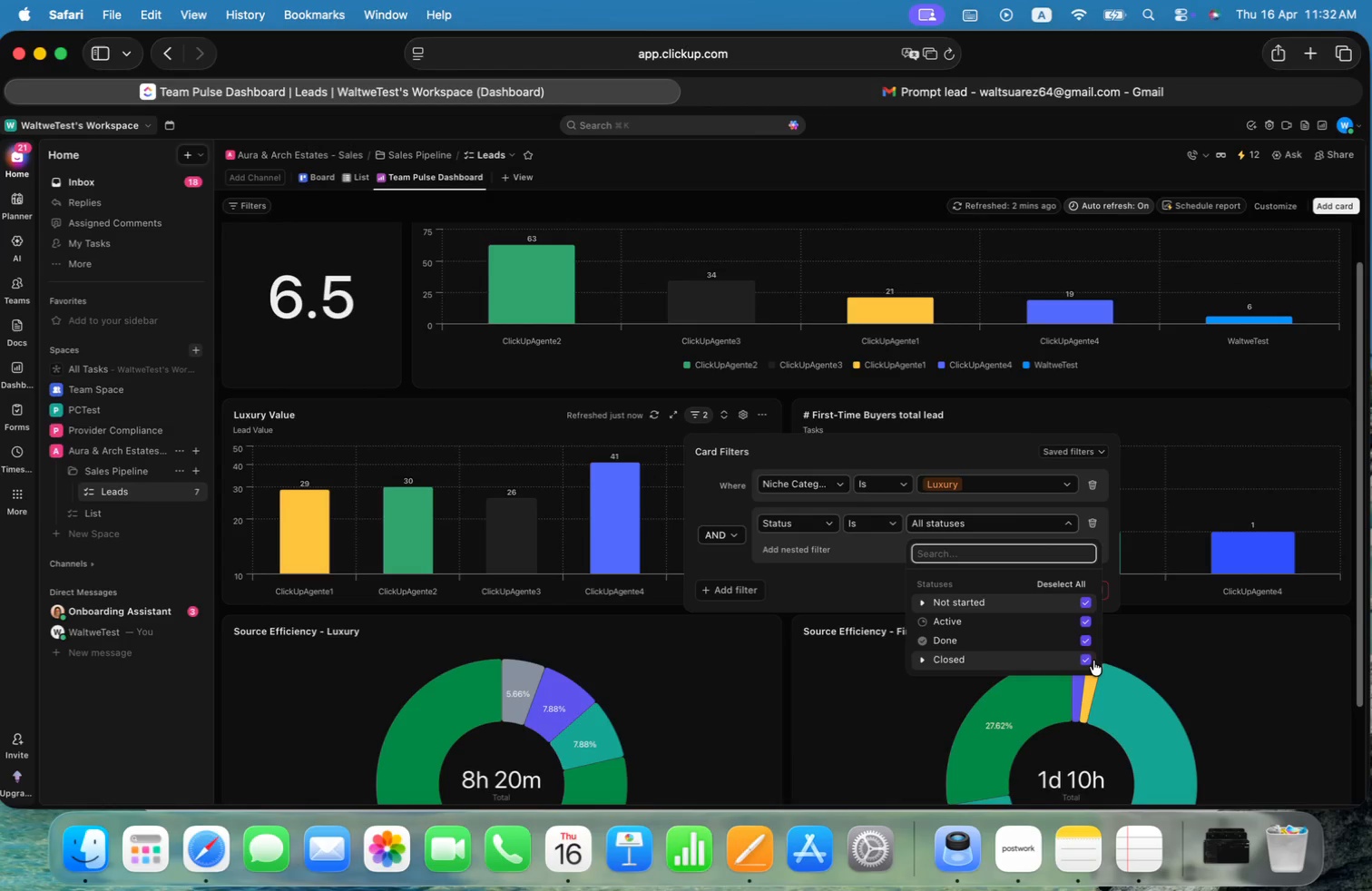 
left_click([1084, 659])
 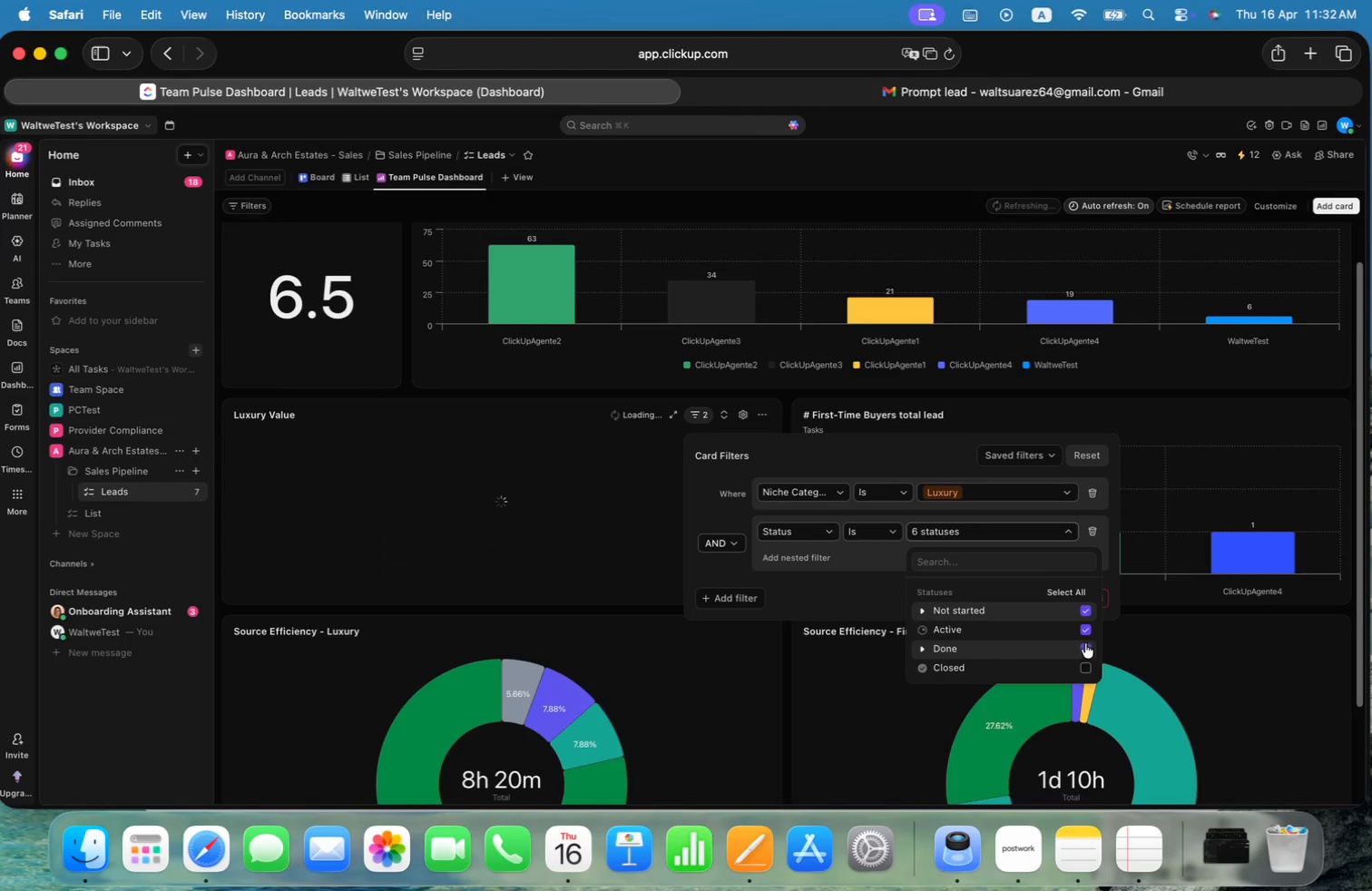 
left_click([1085, 650])
 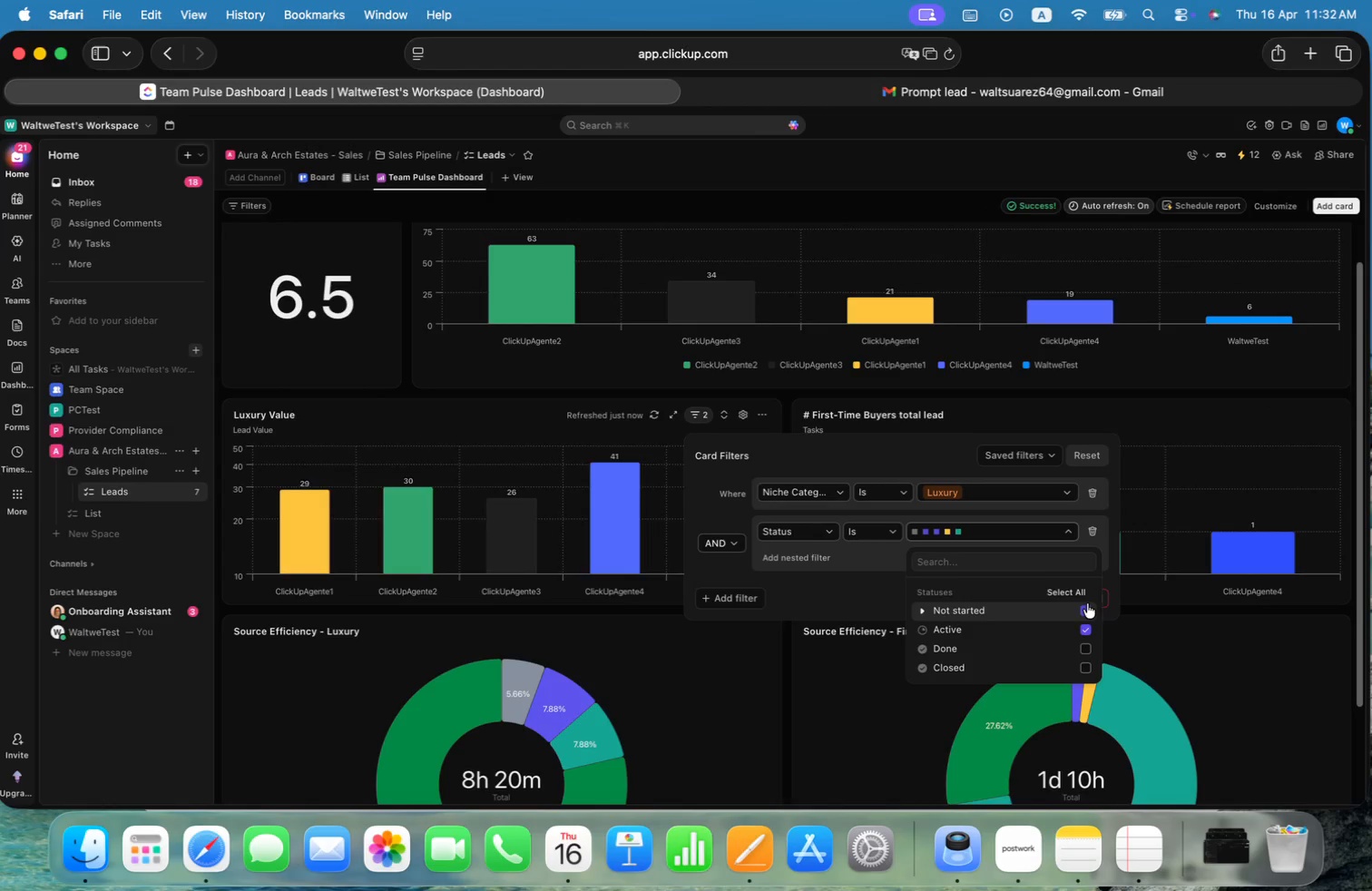 
left_click([1084, 611])
 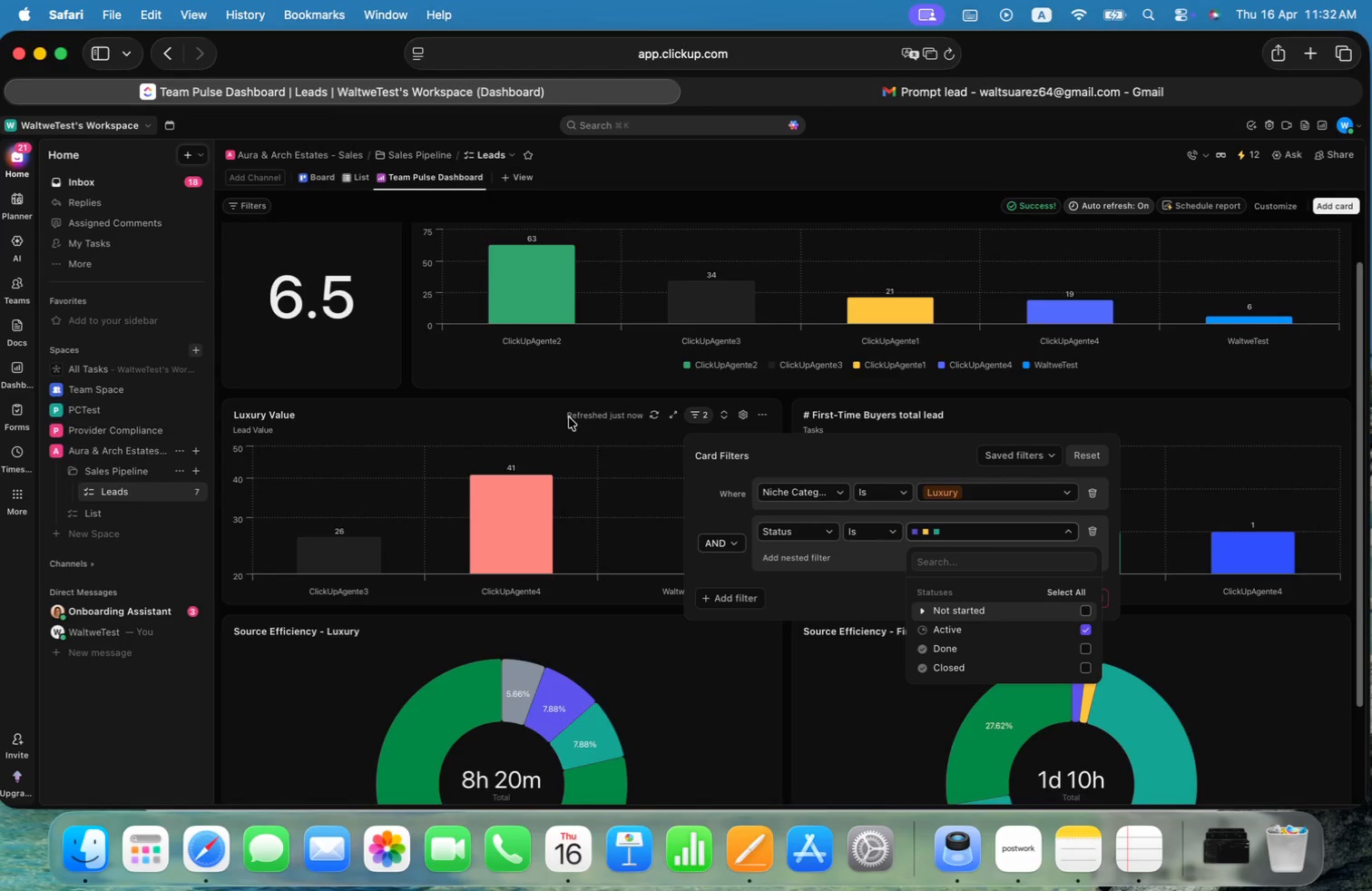 
left_click([505, 416])
 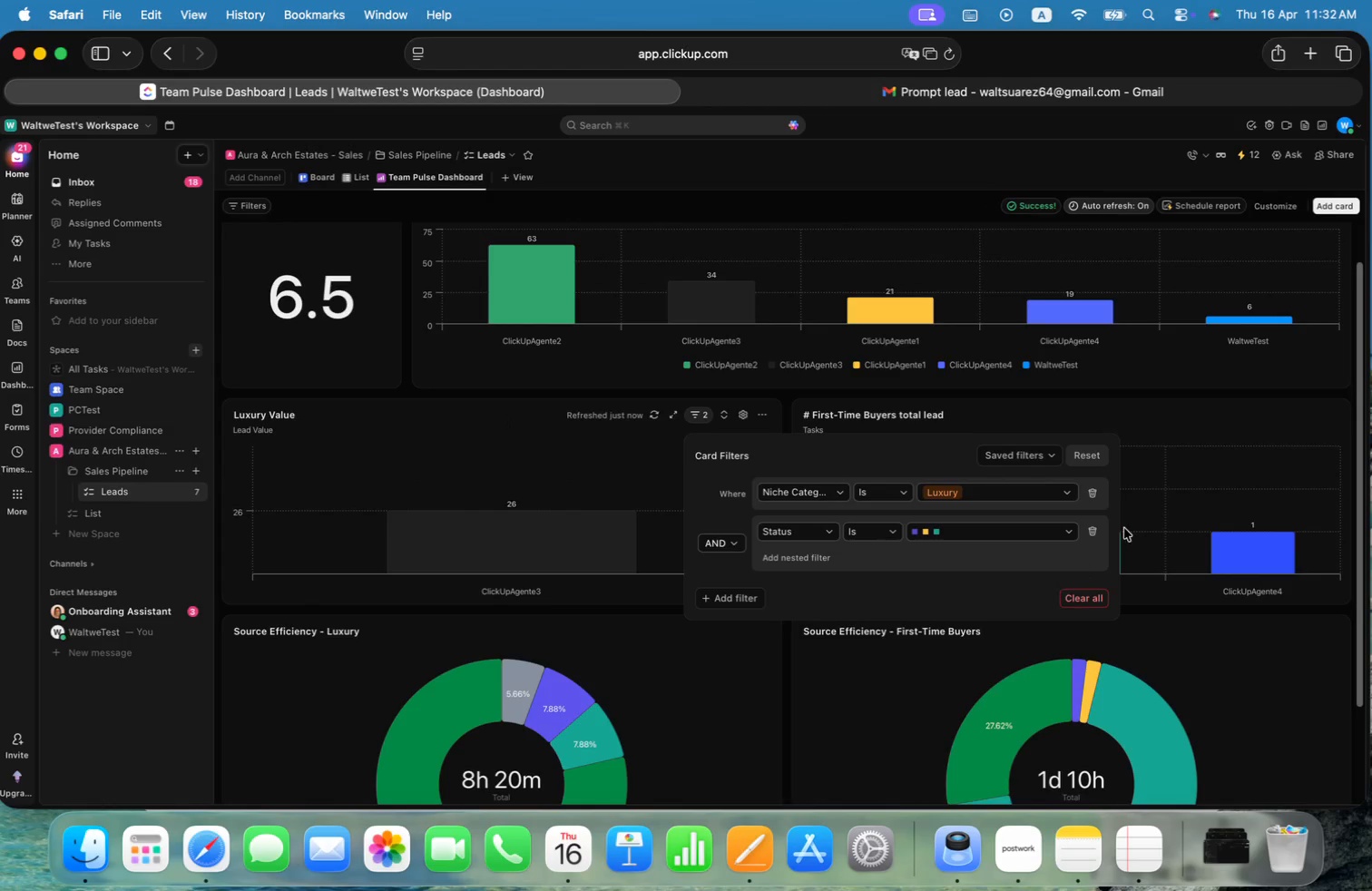 
key(Meta+CommandLeft)
 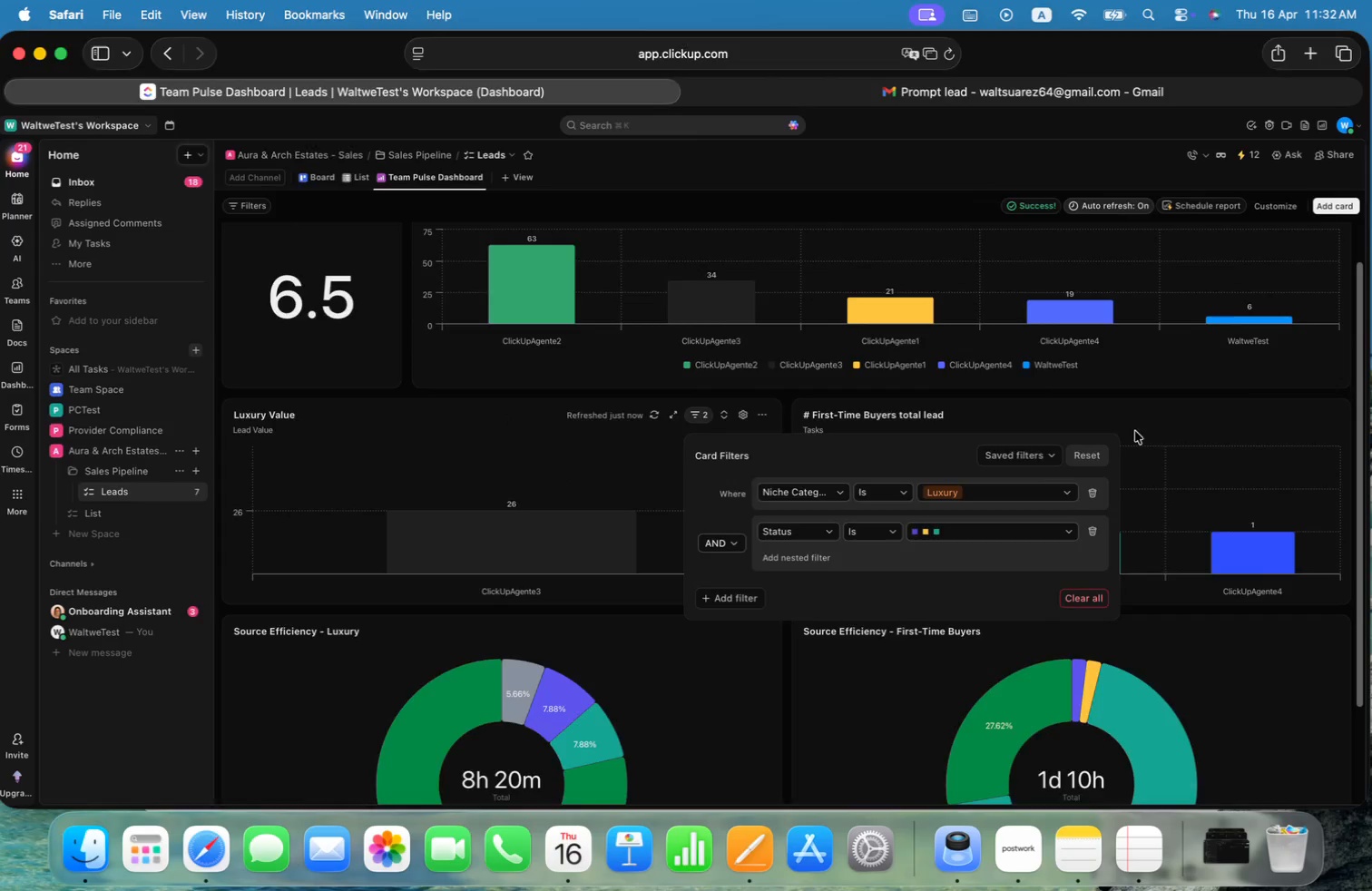 
key(Meta+Tab)